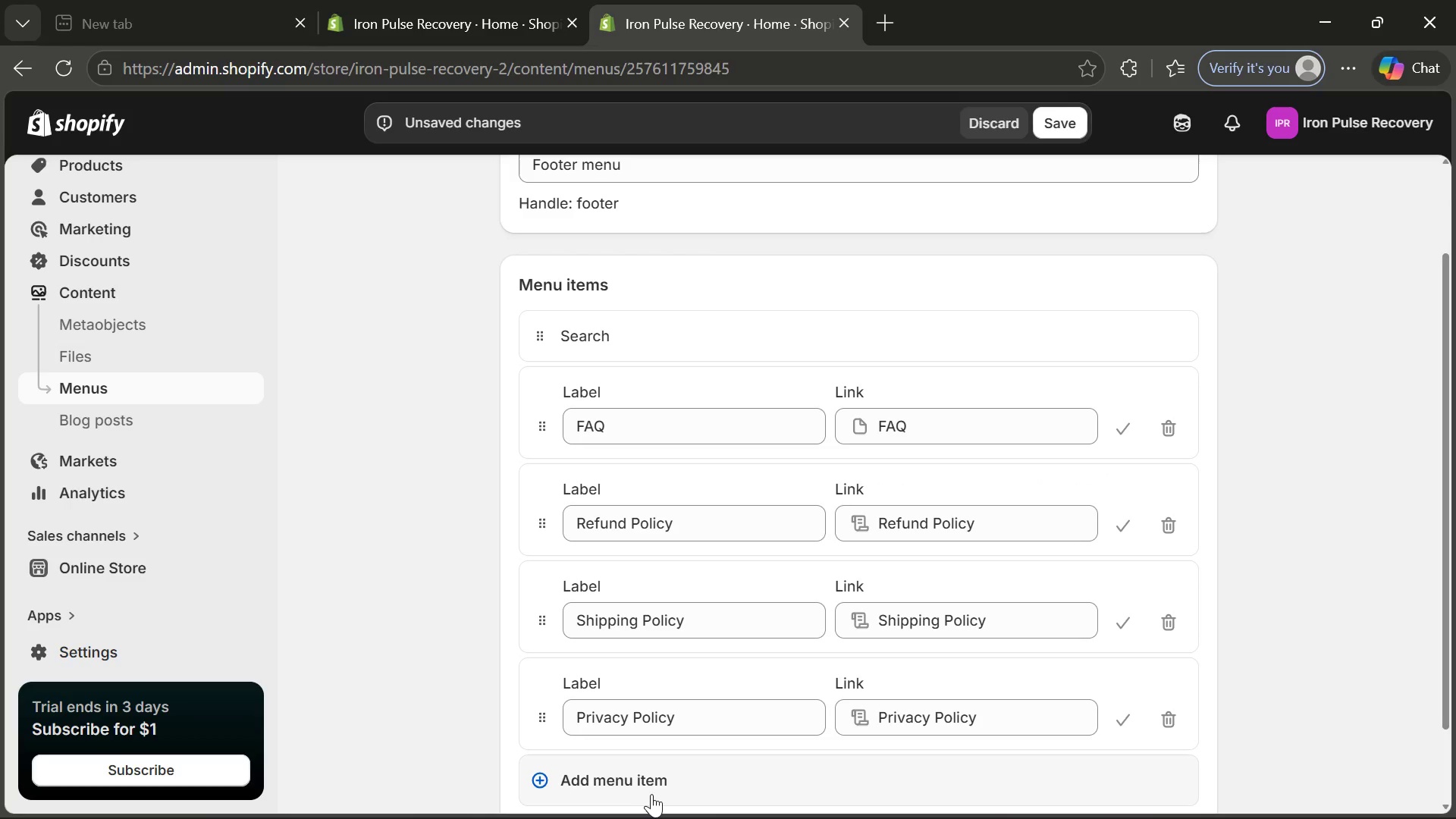 
left_click([649, 779])
 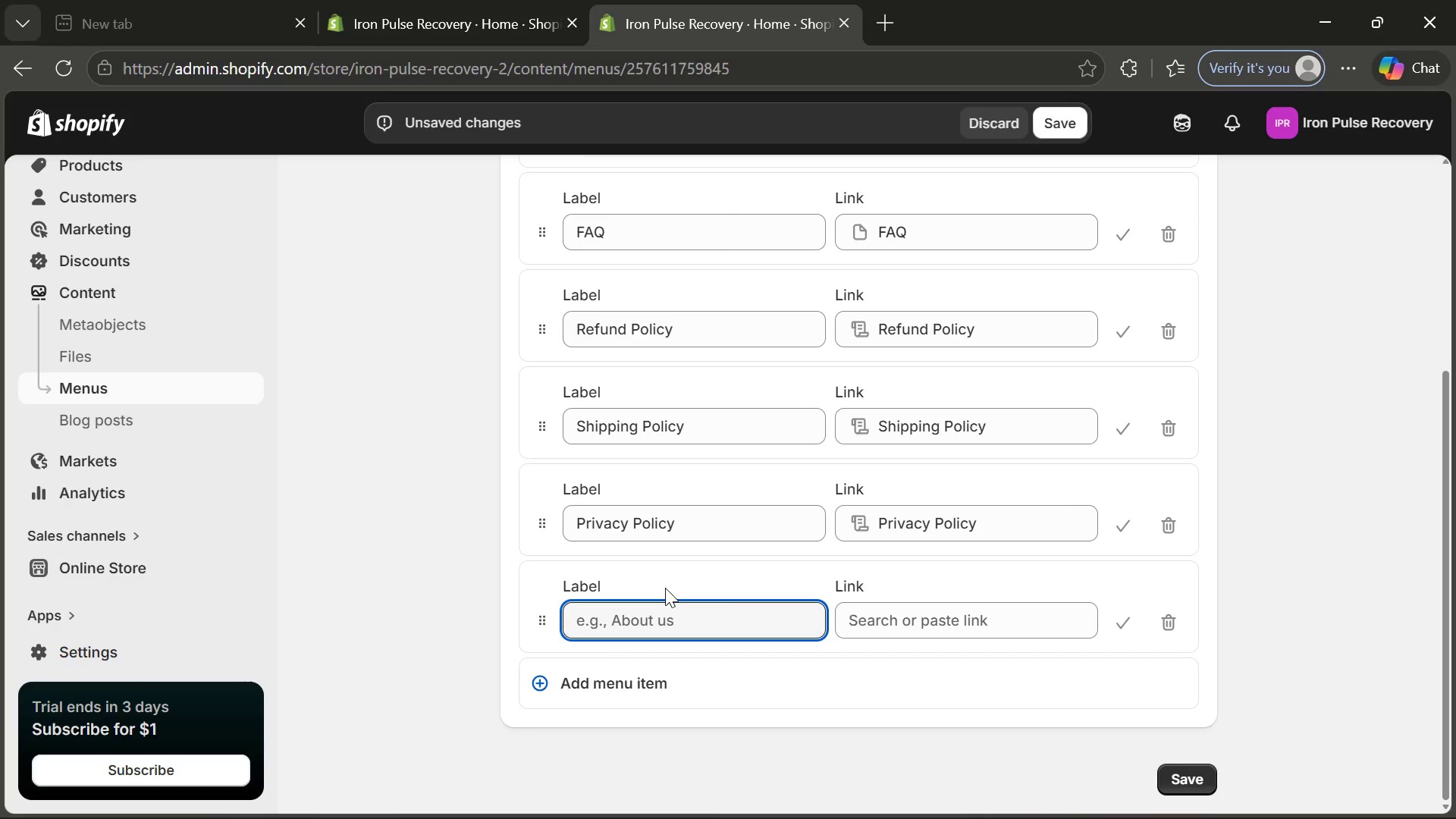 
type(Terms of Service)
 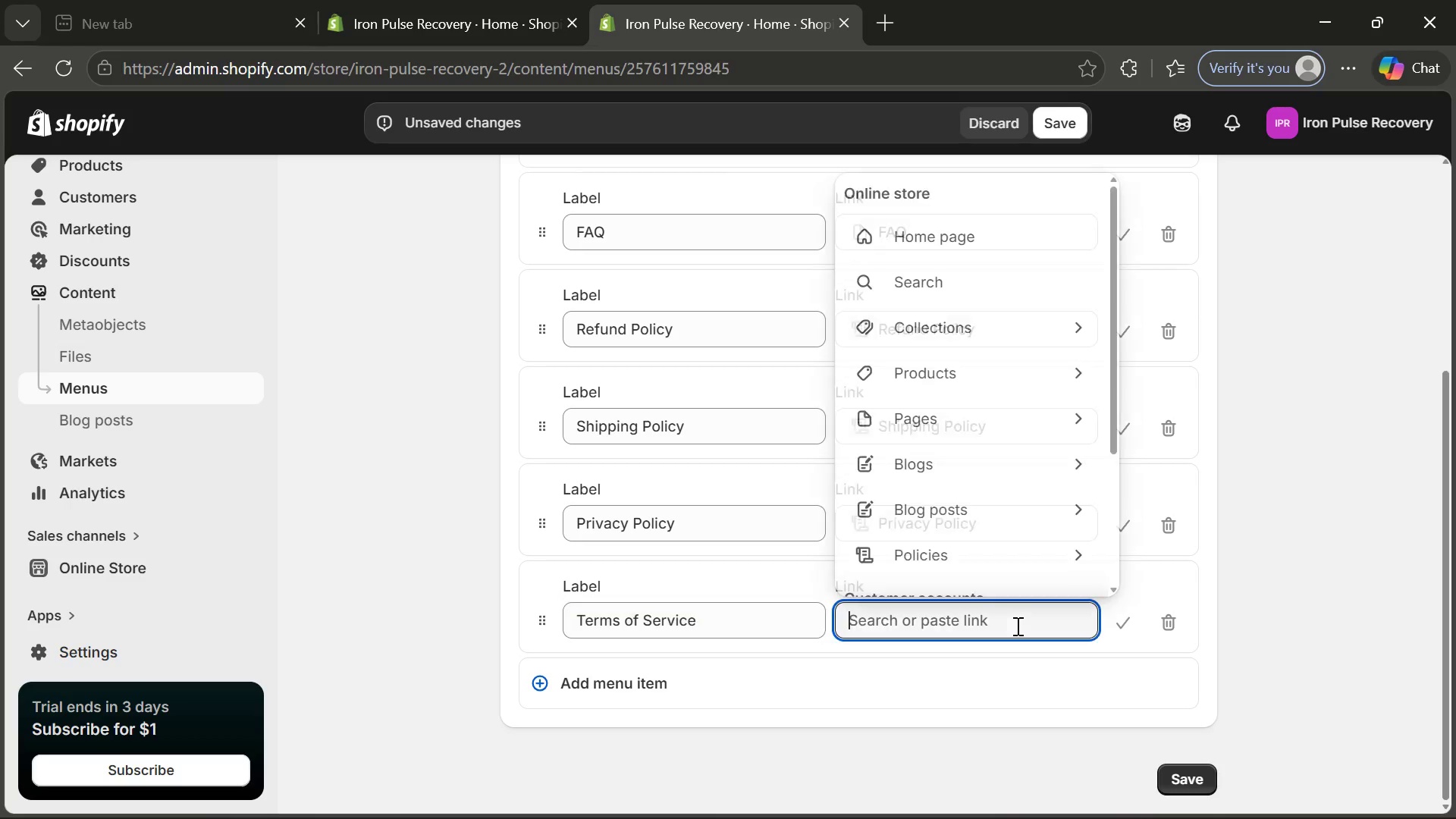 
left_click([1016, 626])
 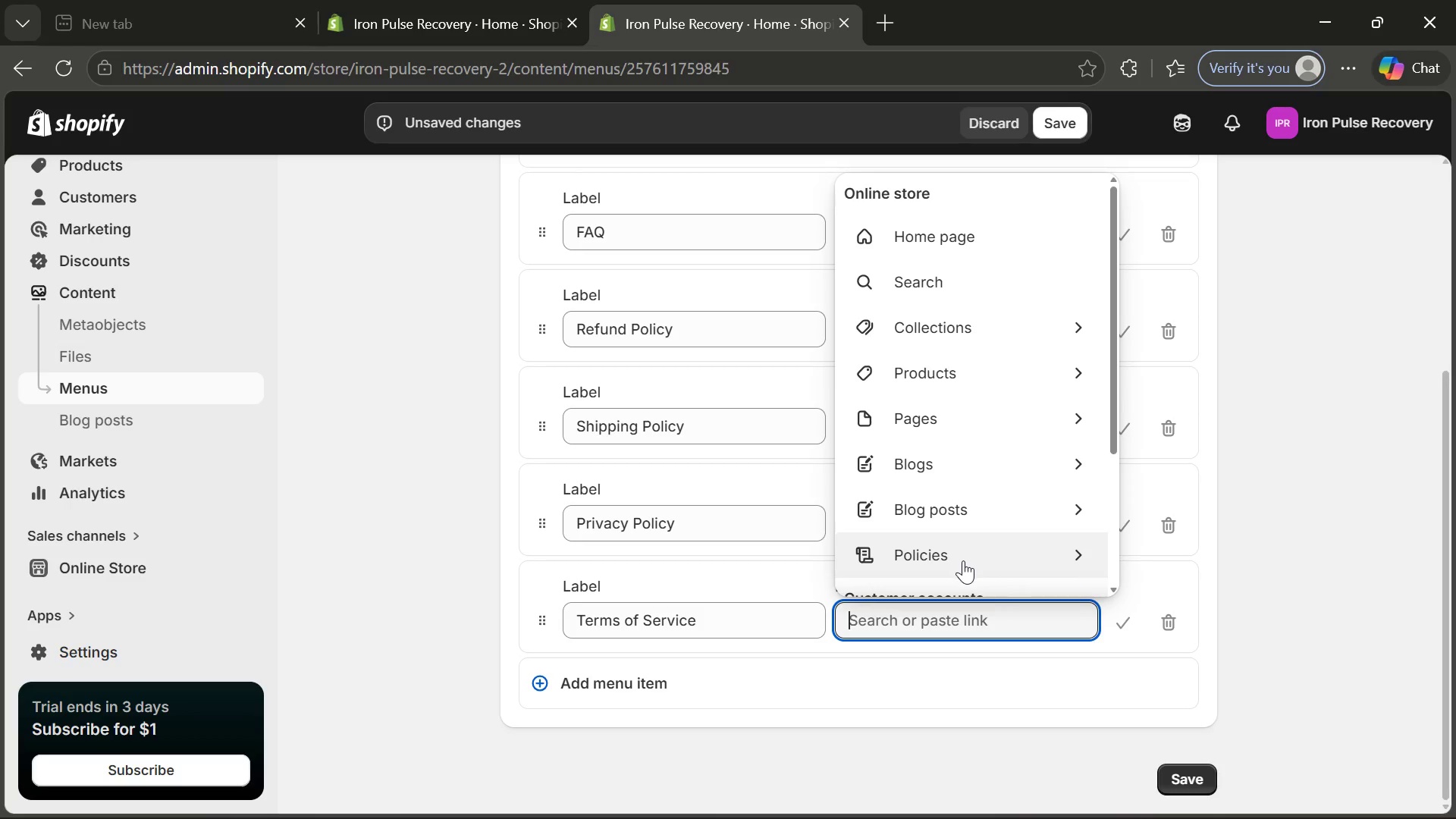 
mouse_move([947, 551])
 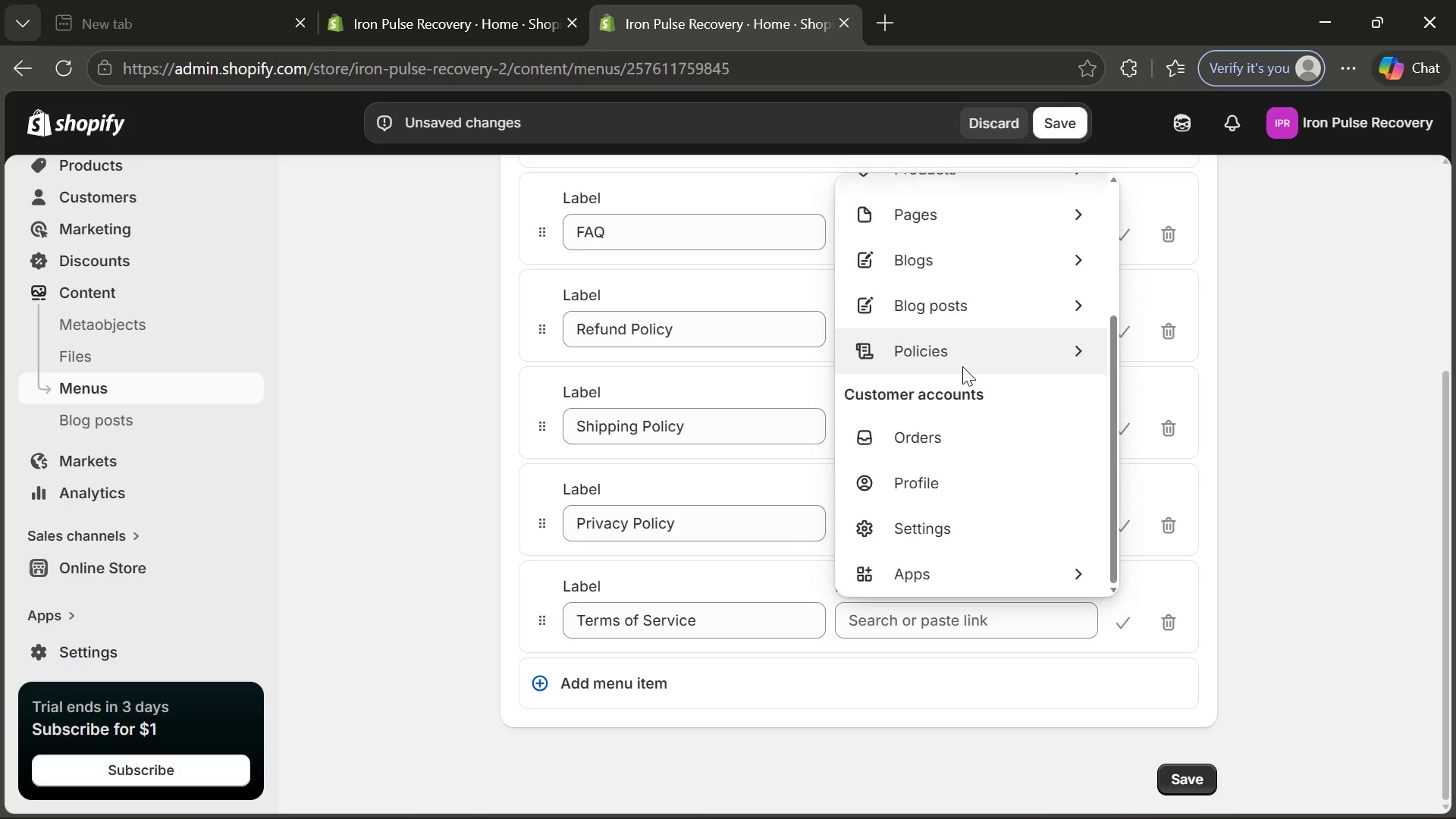 
left_click([962, 366])
 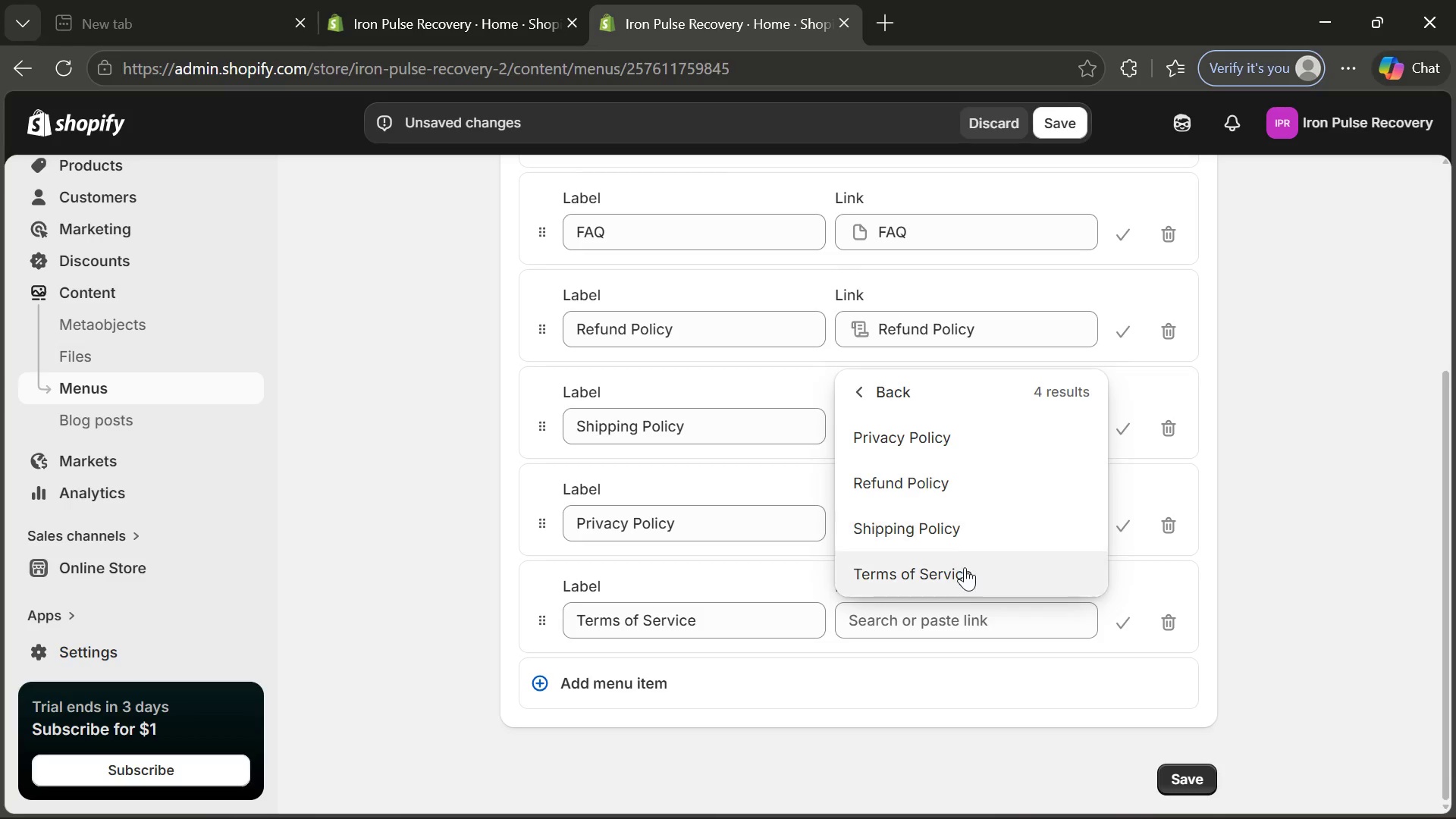 
left_click([965, 571])
 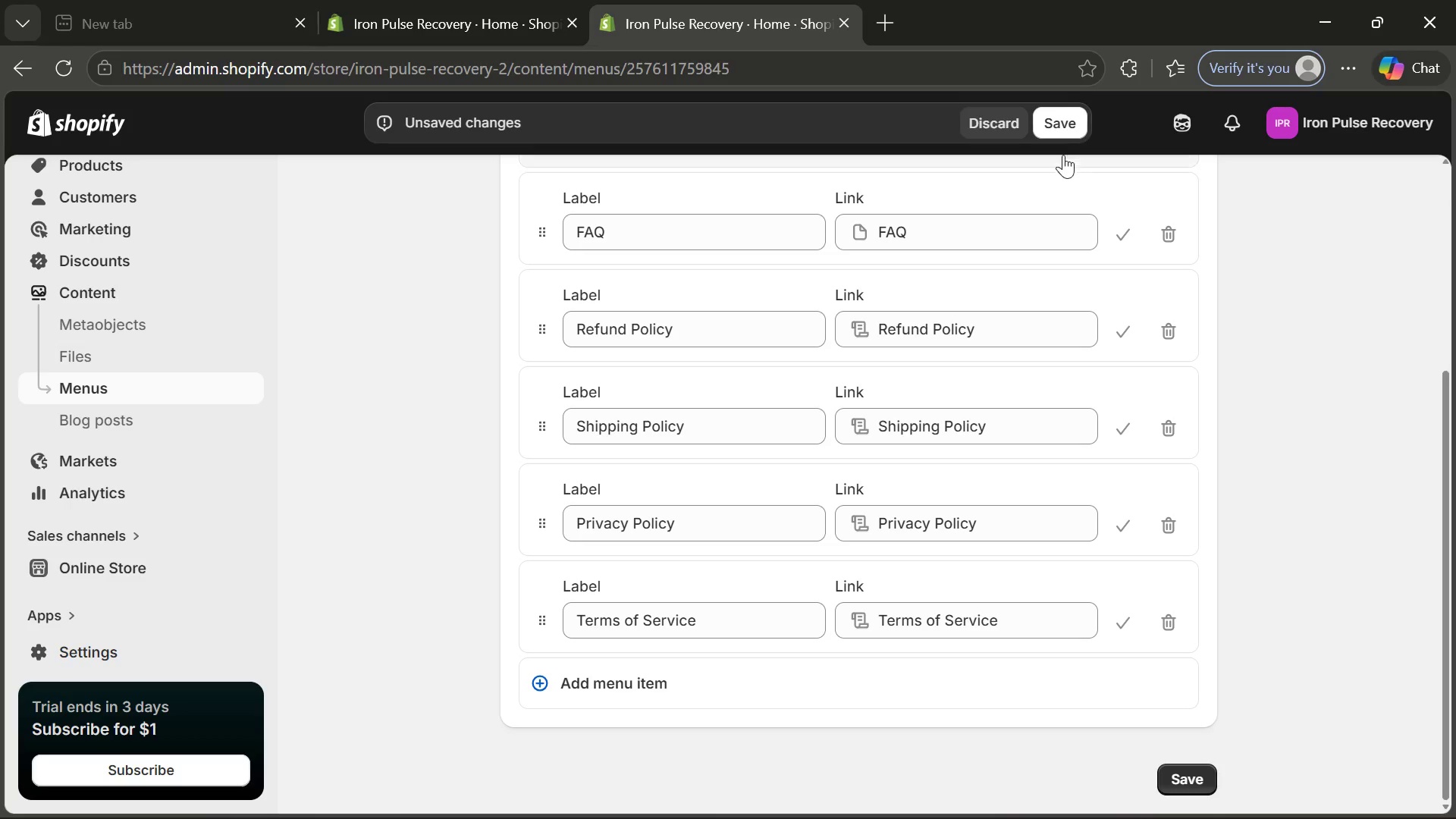 
left_click([1059, 136])
 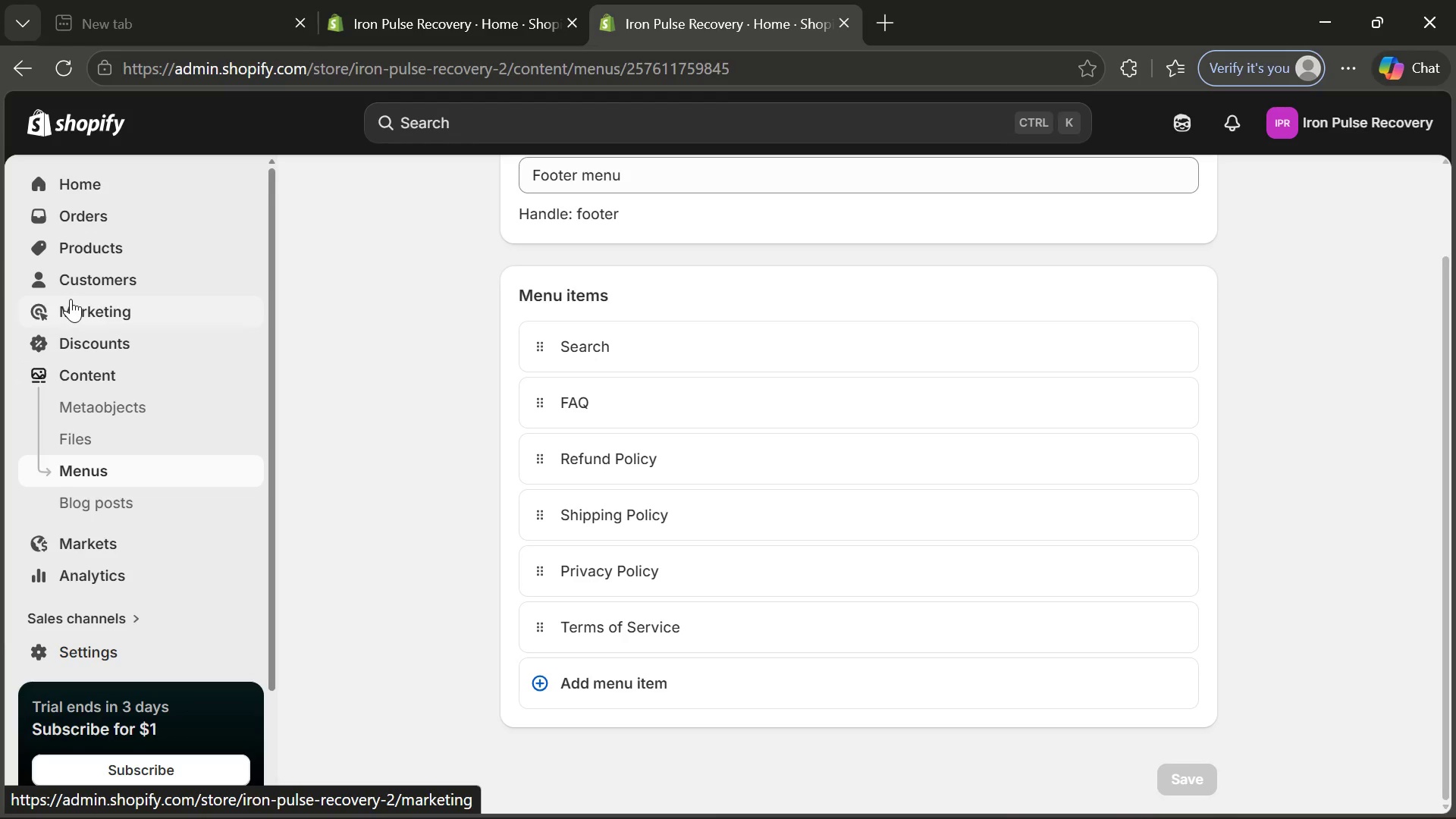 
wait(22.72)
 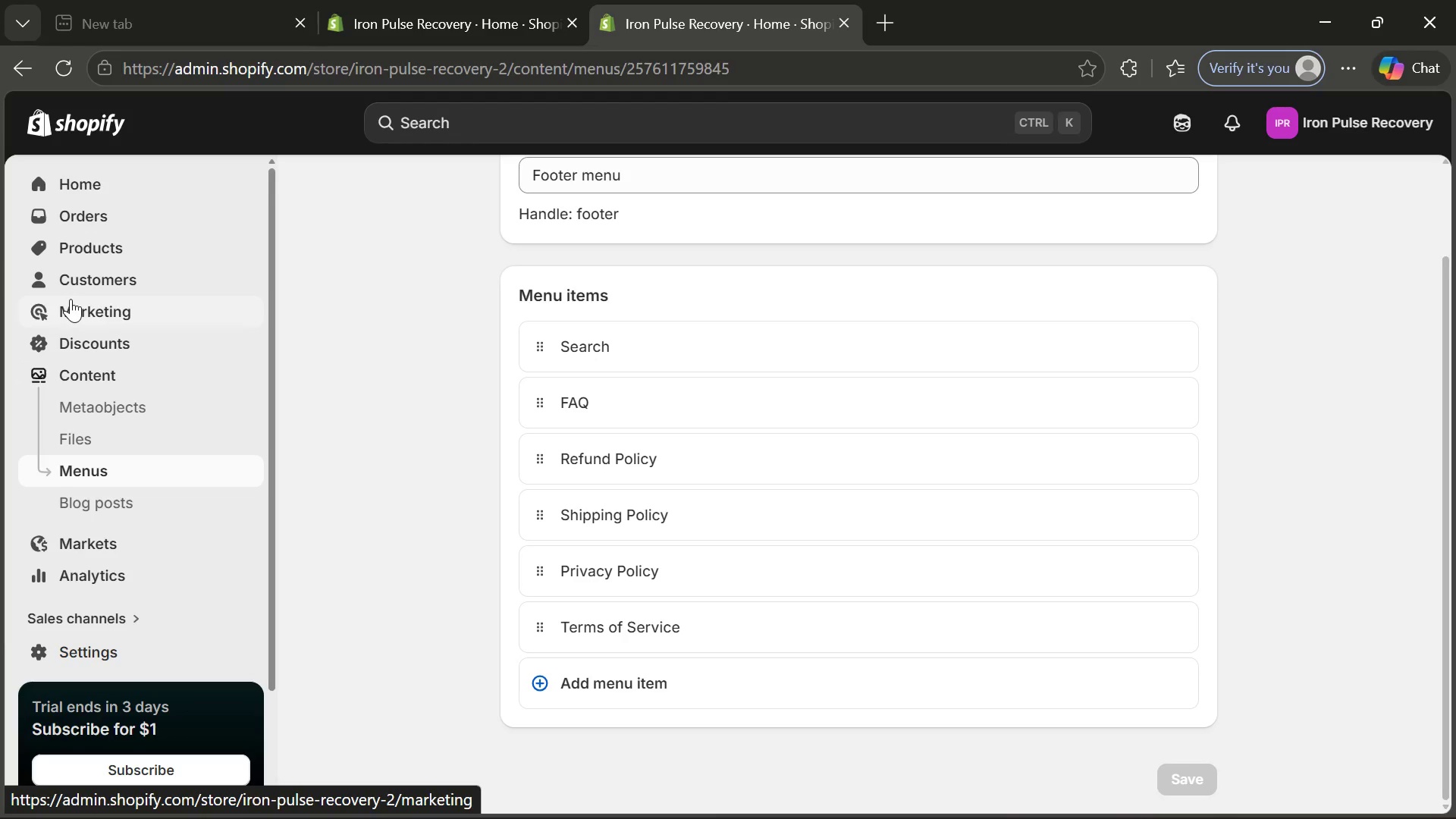 
left_click([116, 246])
 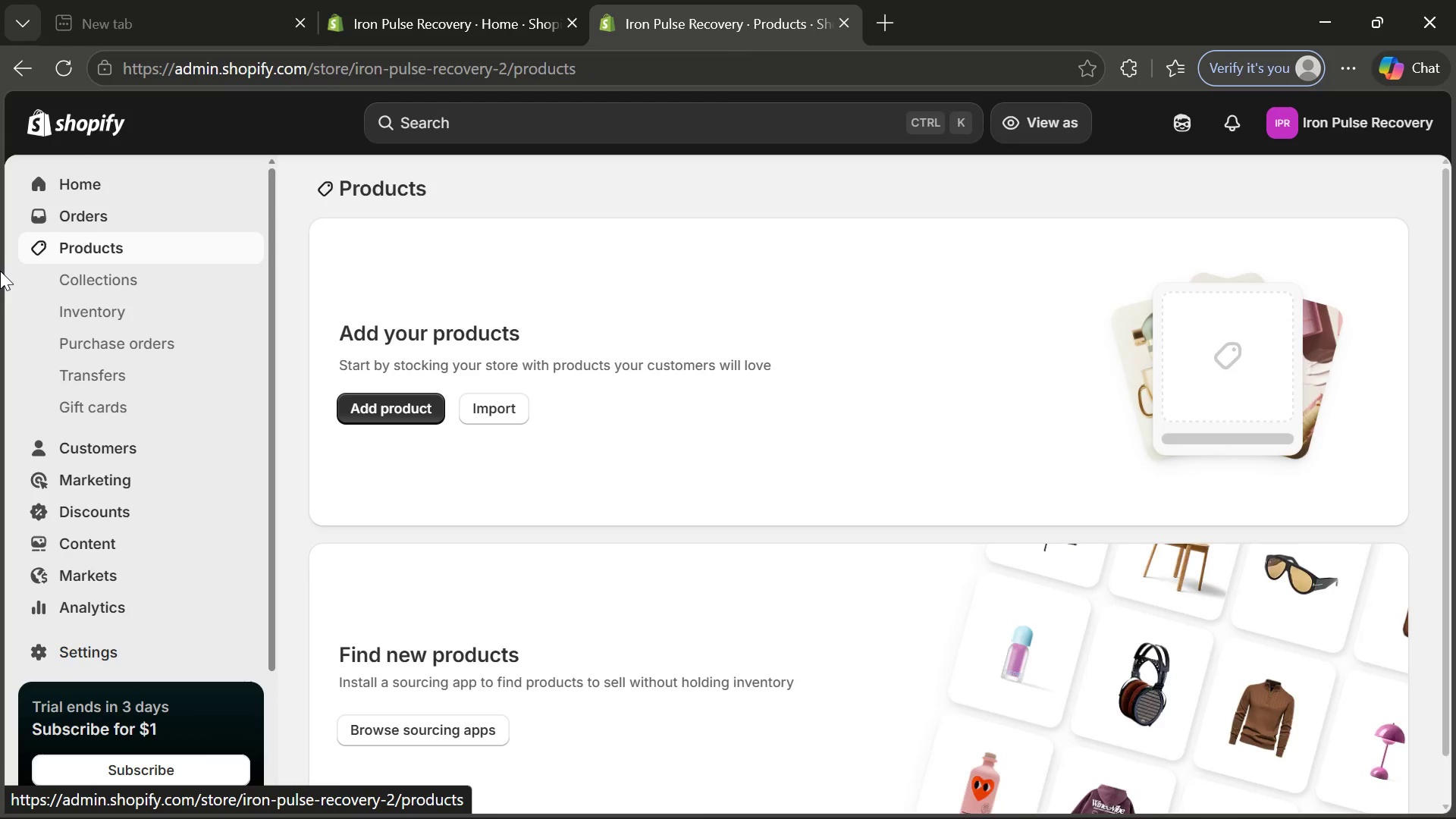 
wait(6.28)
 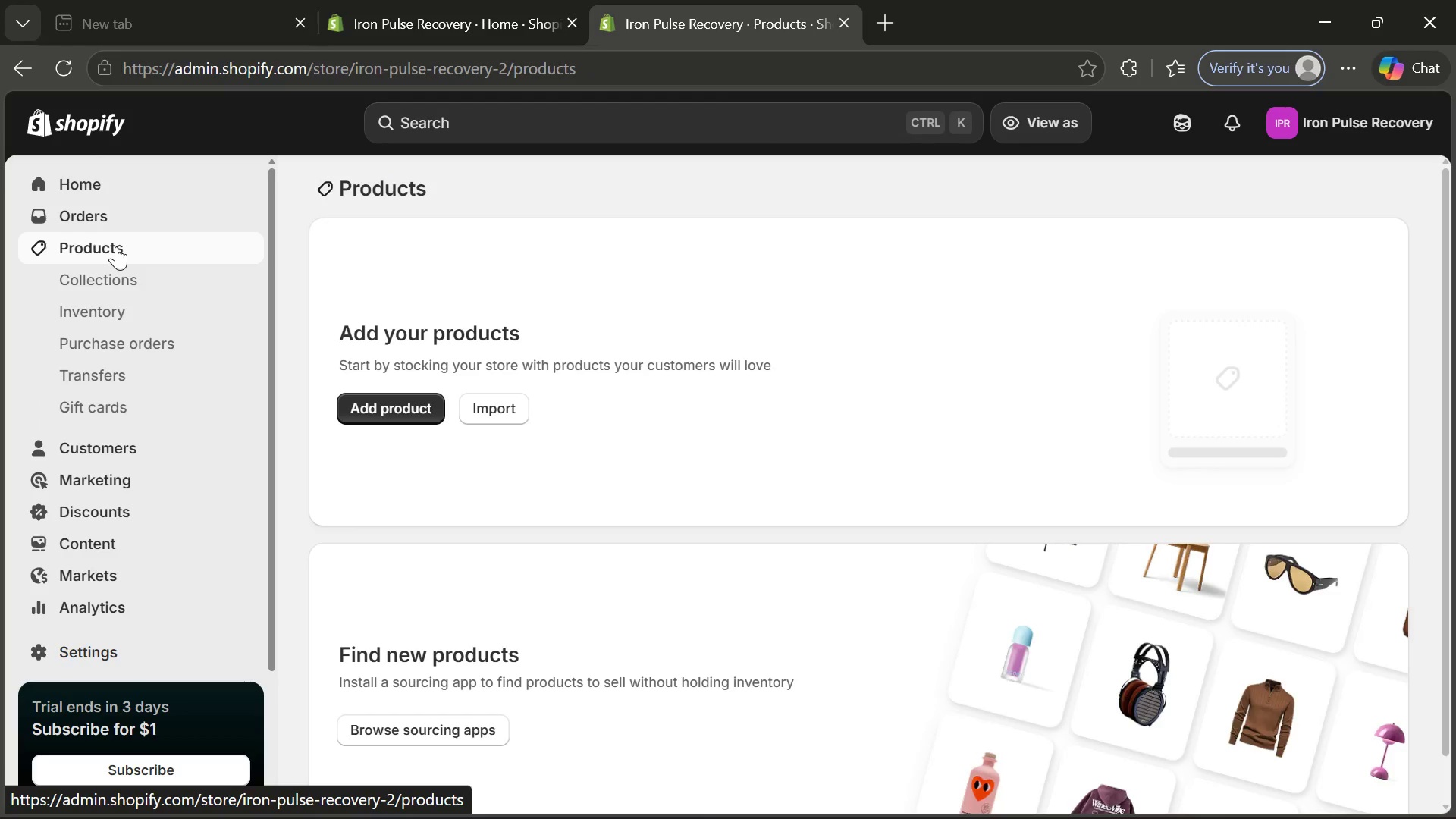 
left_click([410, 400])
 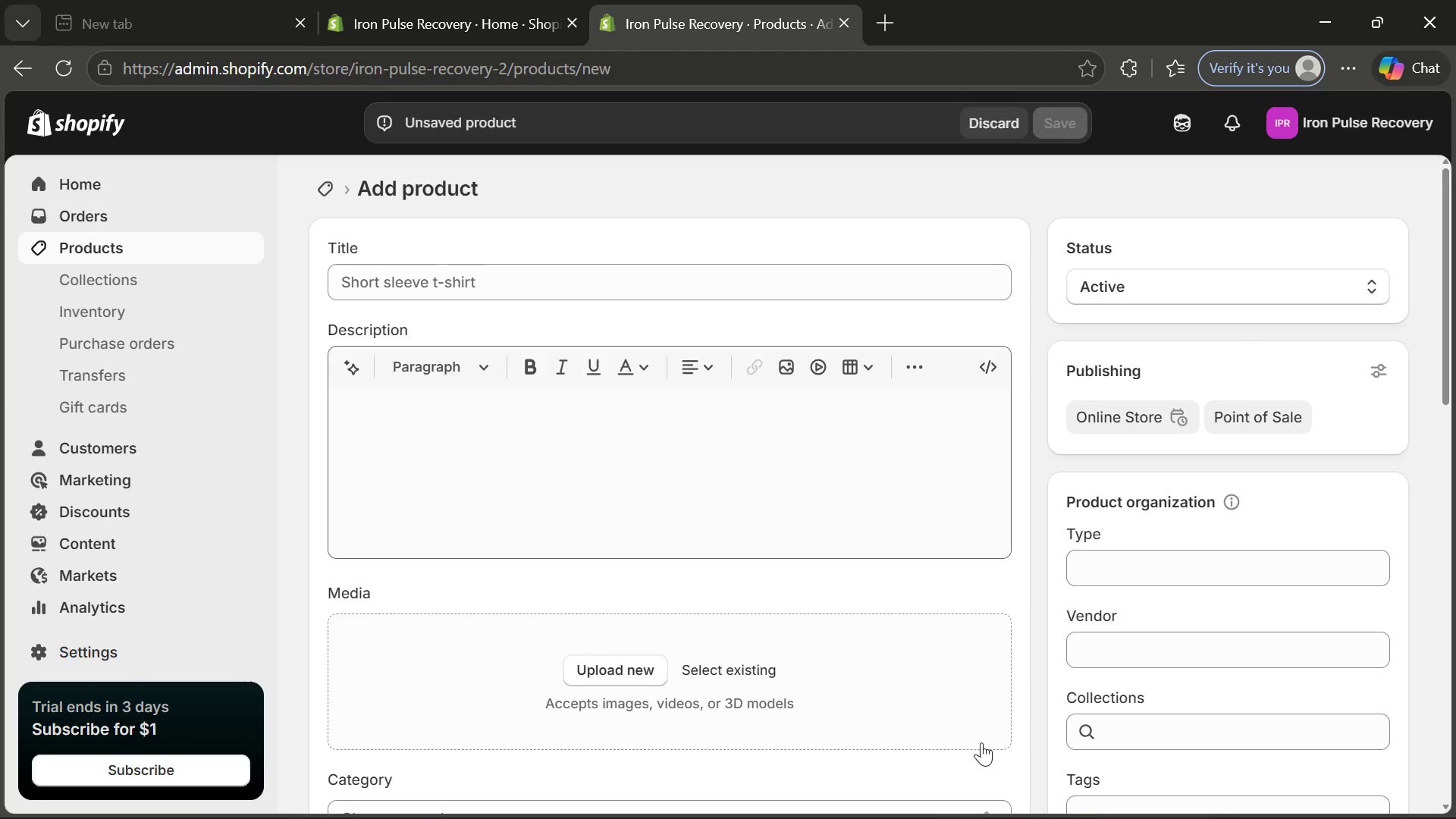 
wait(5.89)
 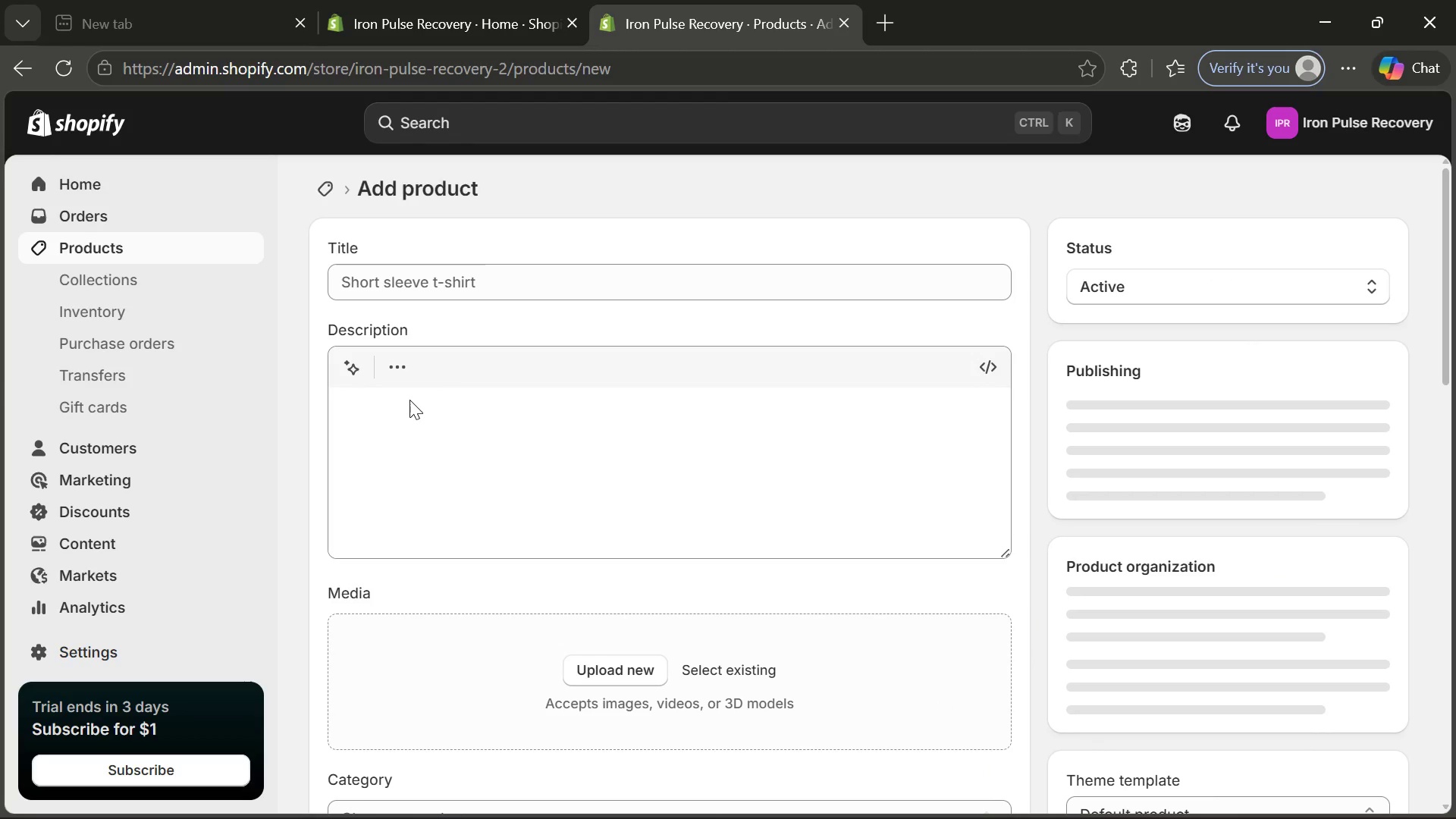 
left_click([1023, 792])